 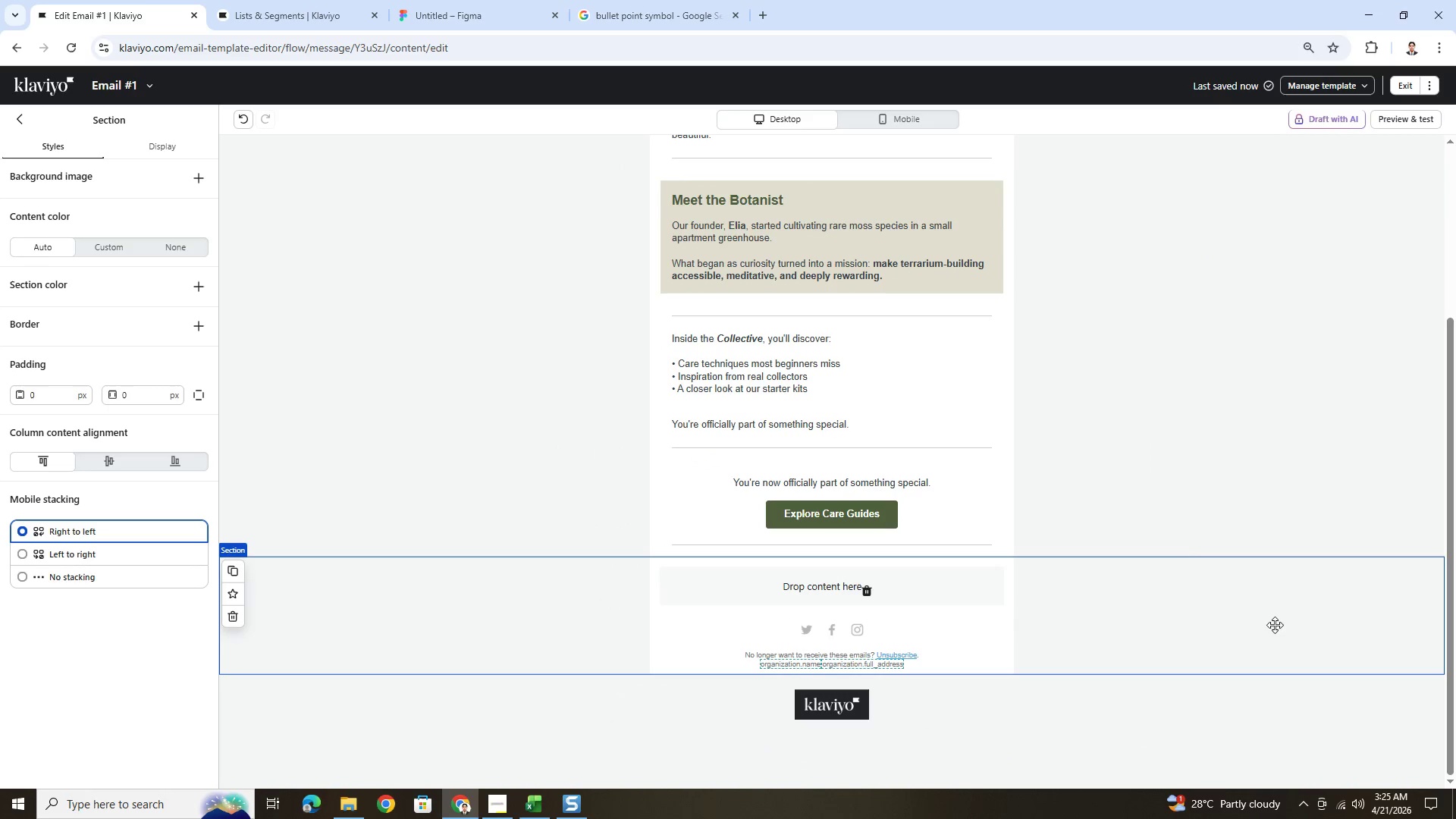 
scroll: coordinate [1192, 545], scroll_direction: up, amount: 2.0
 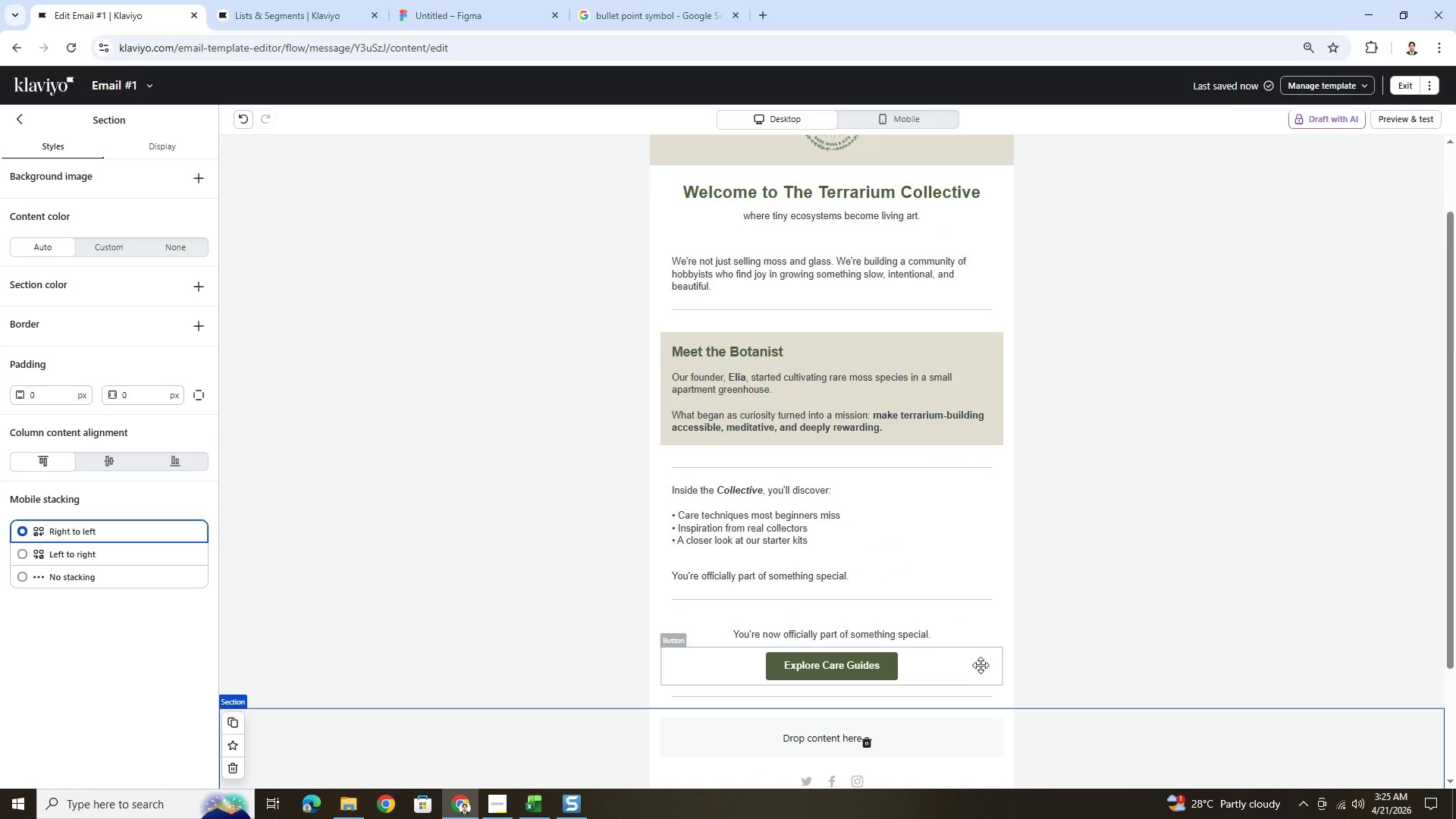 
left_click([981, 665])
 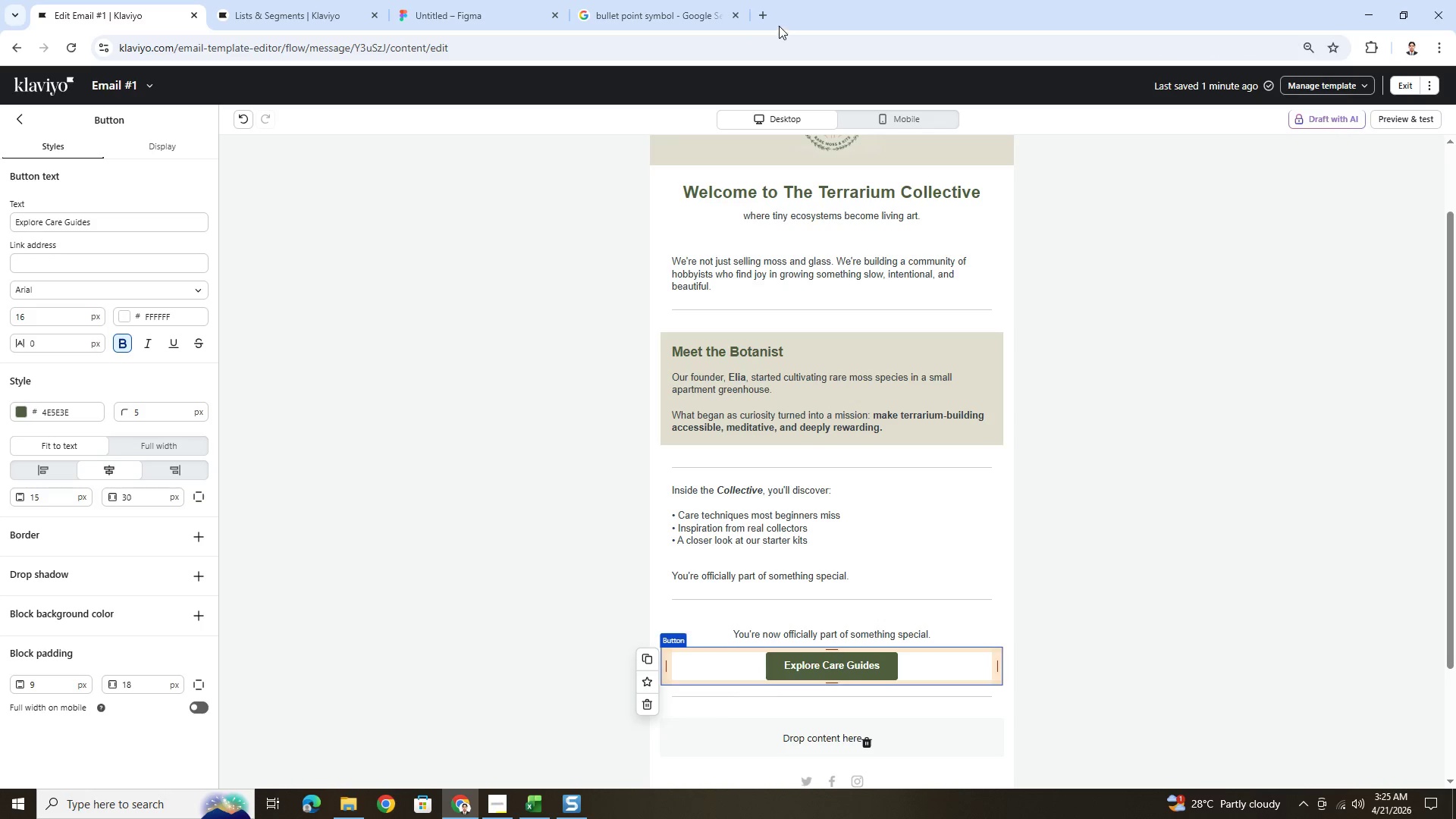 
wait(6.86)
 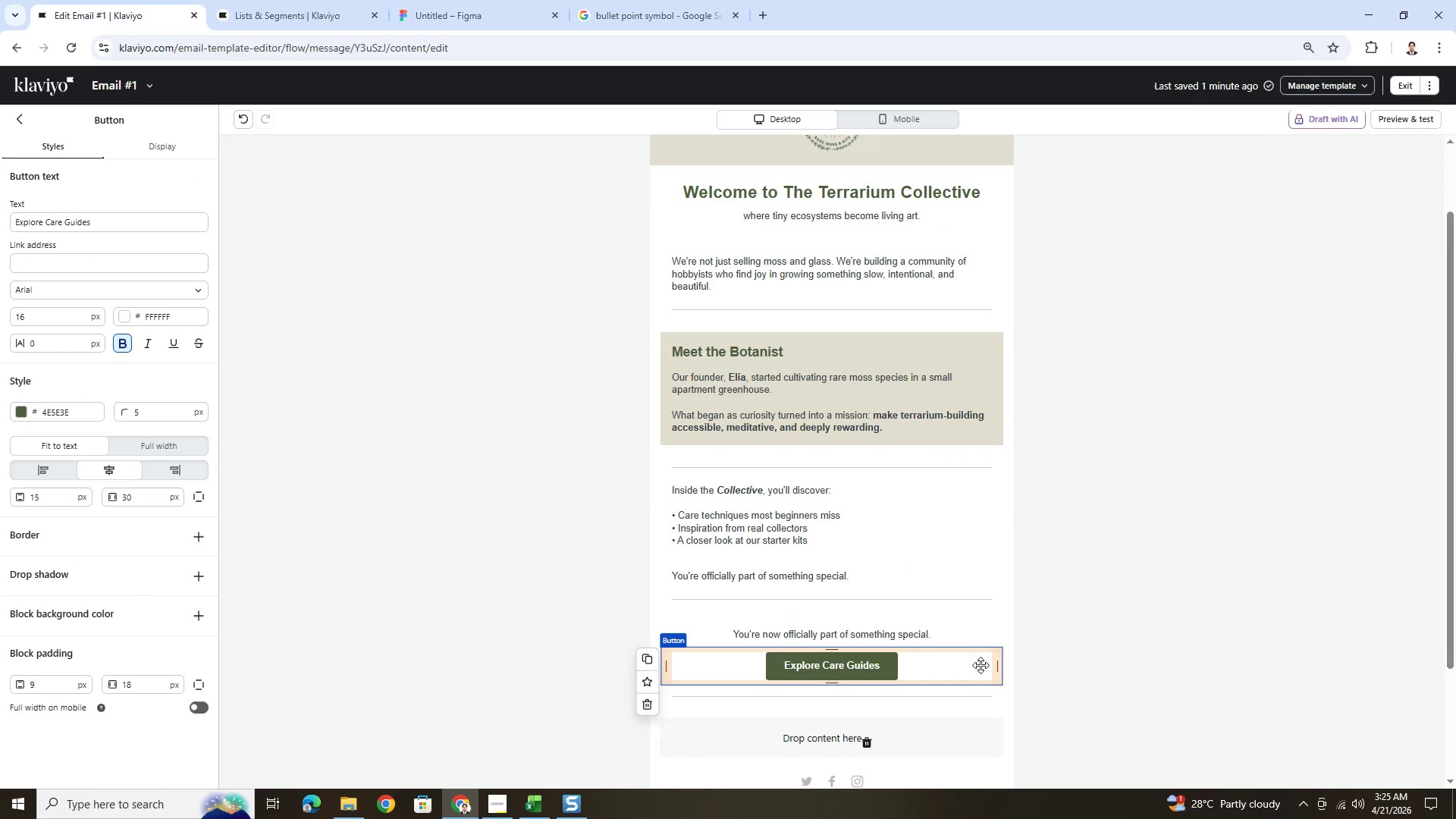 
left_click([773, 11])
 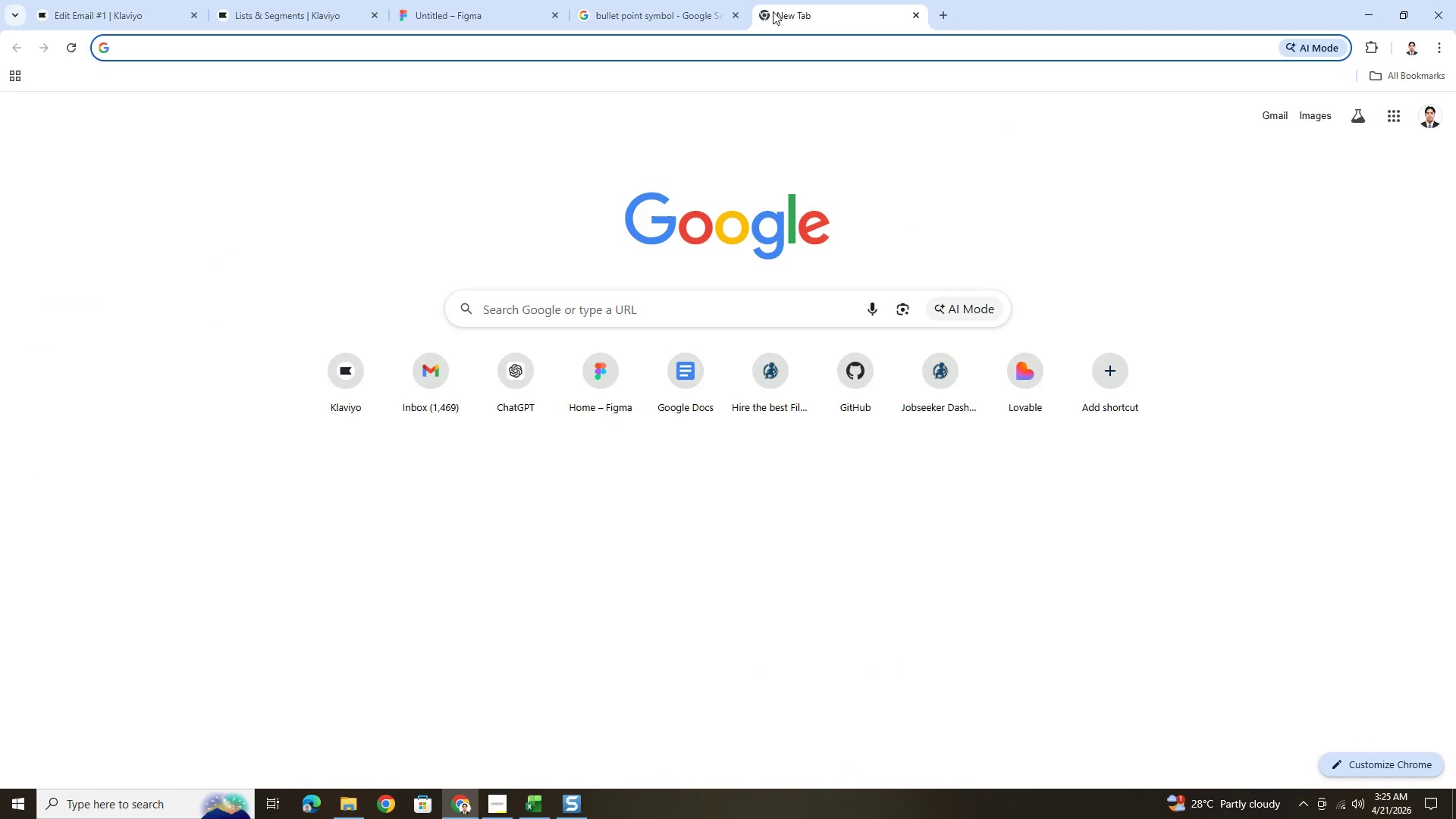 
type(utm)
 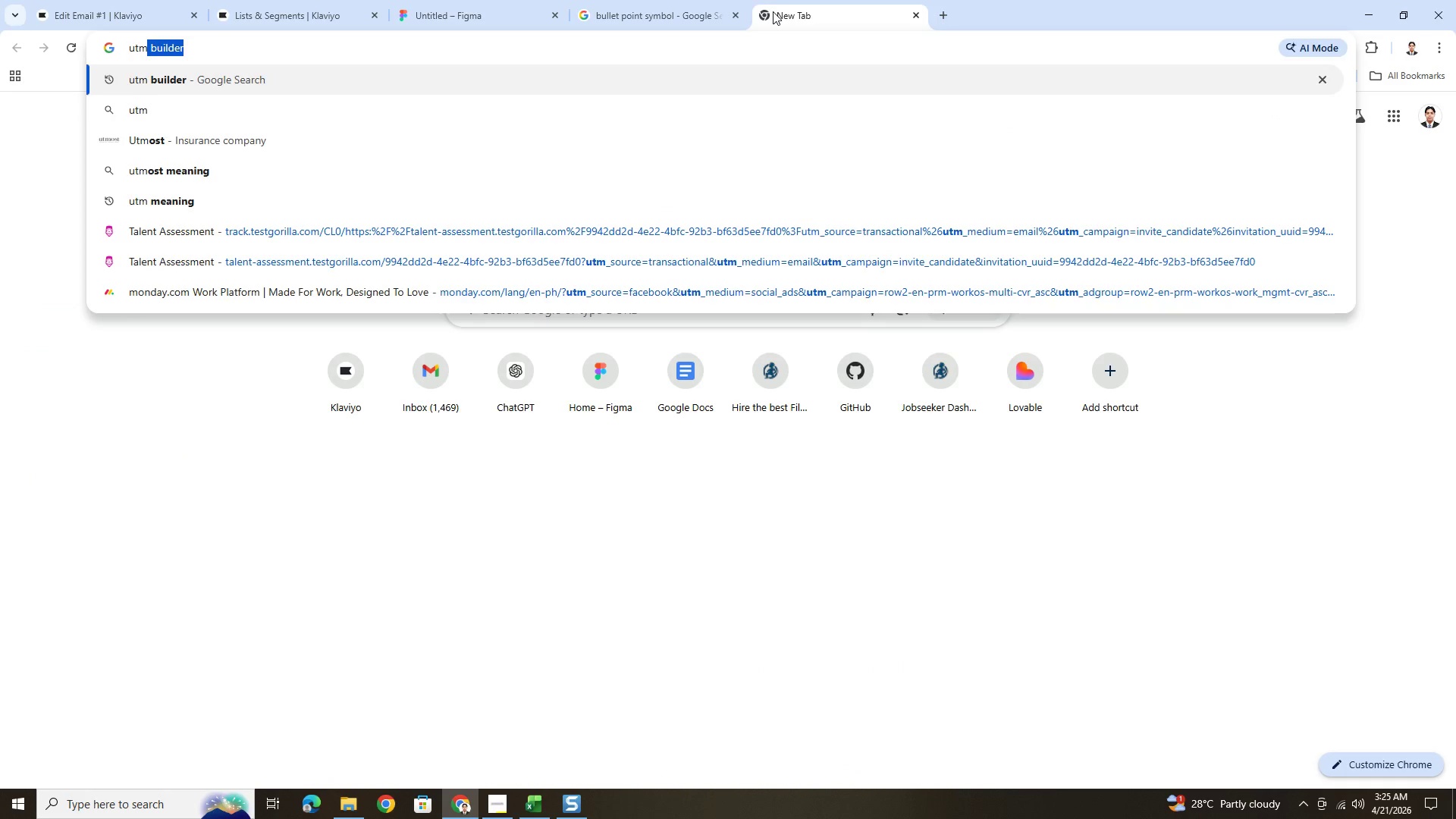 
key(Enter)
 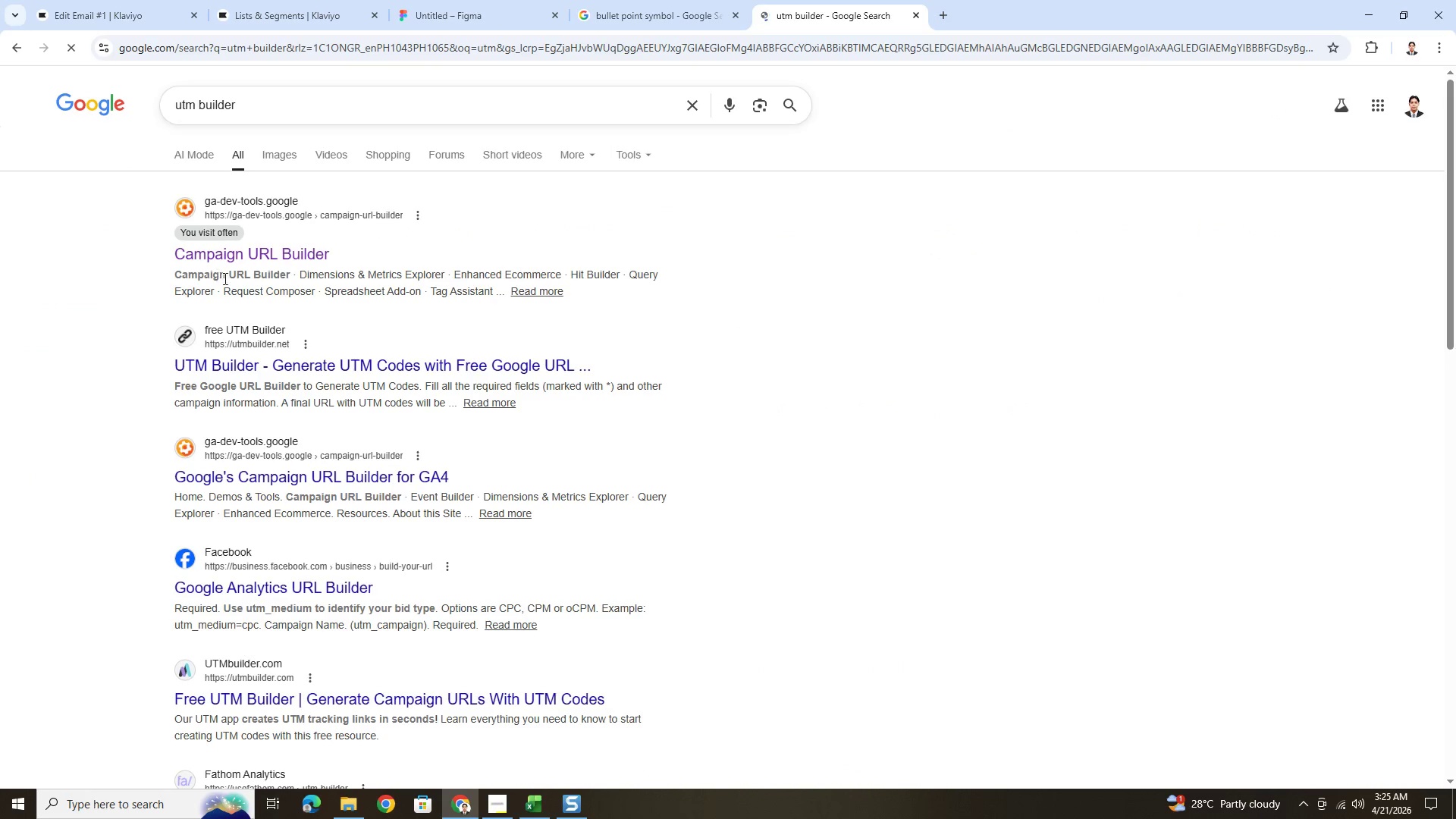 
left_click([267, 253])
 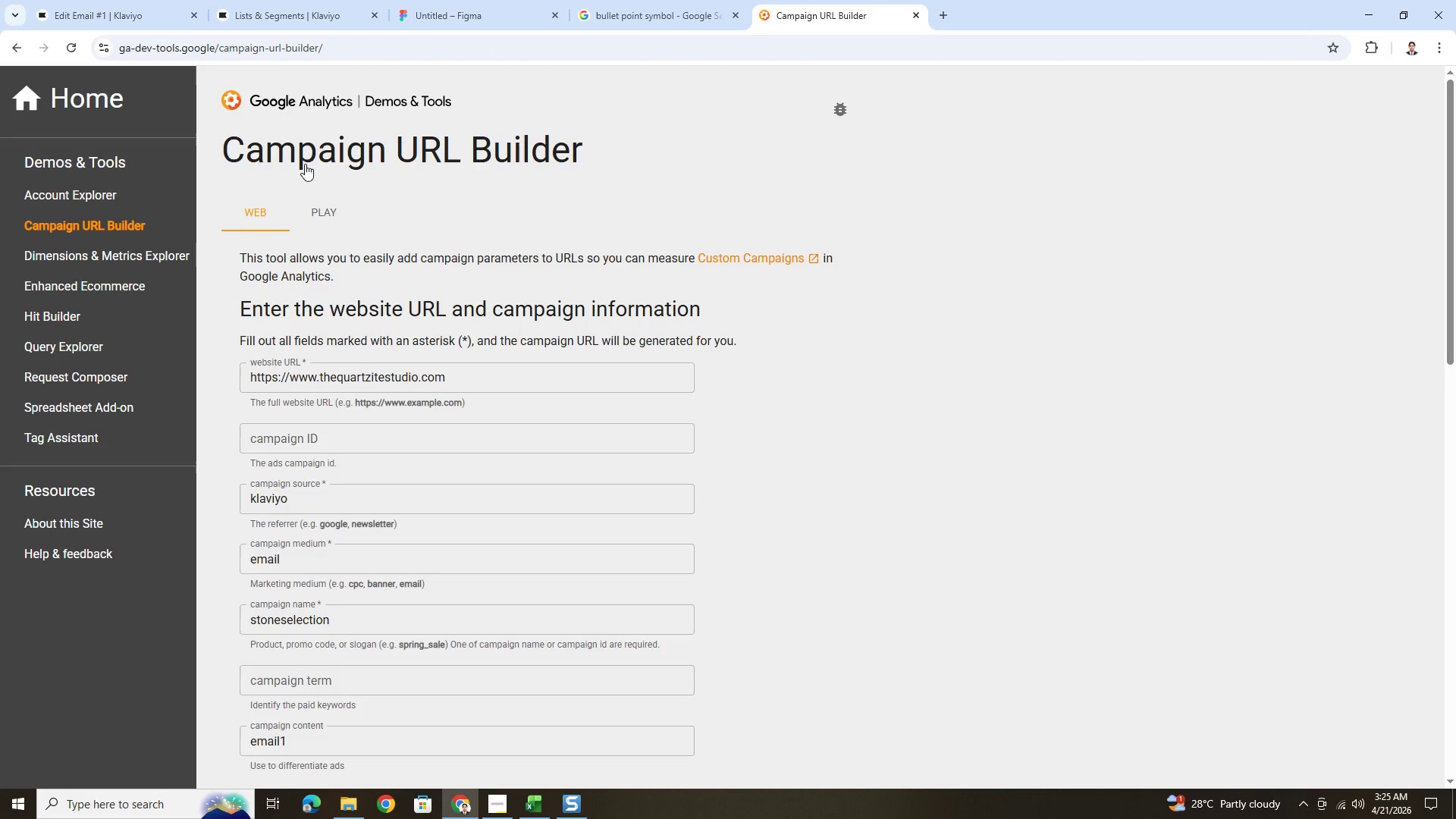 
left_click([136, 12])
 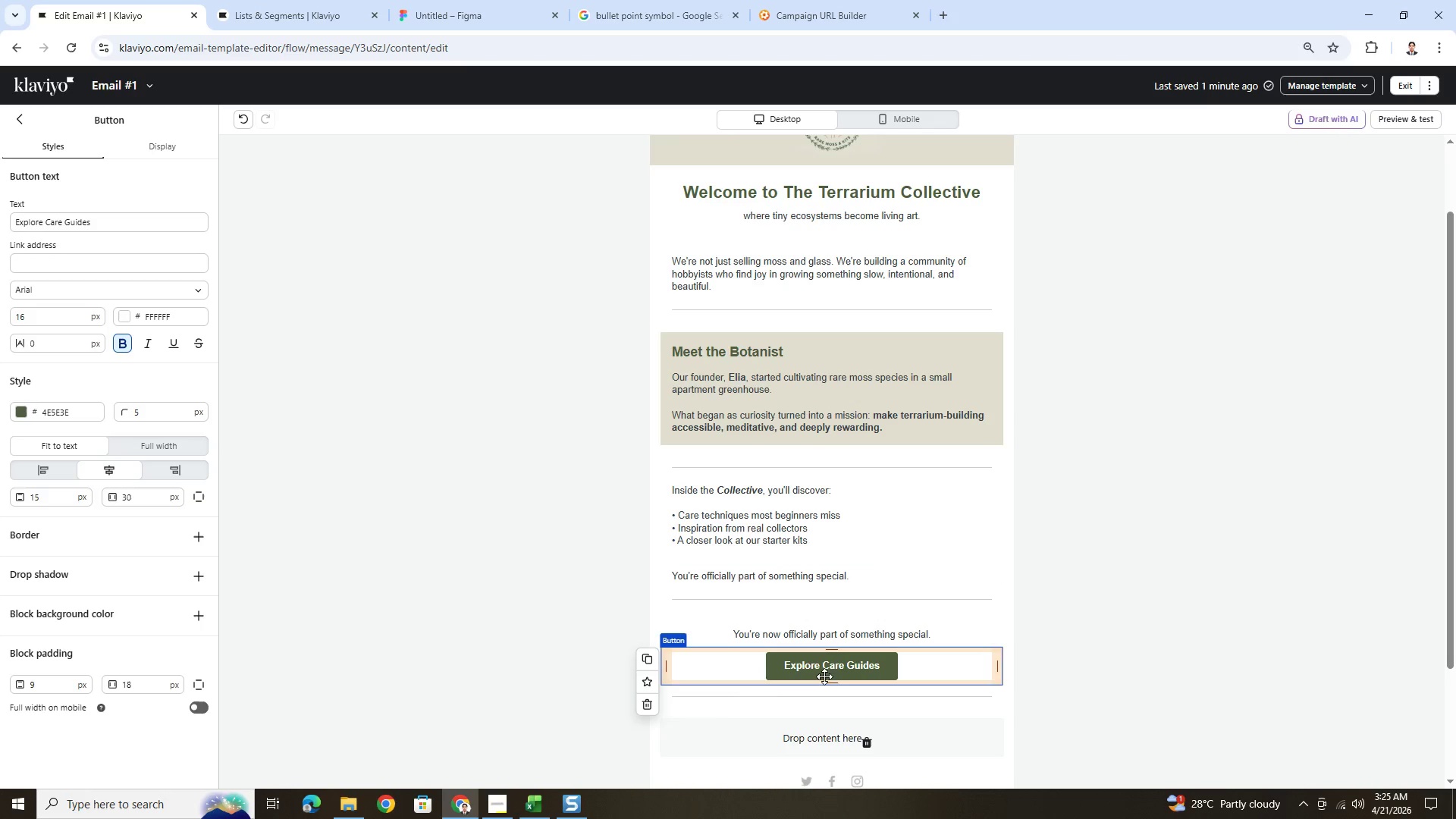 
scroll: coordinate [778, 364], scroll_direction: up, amount: 3.0
 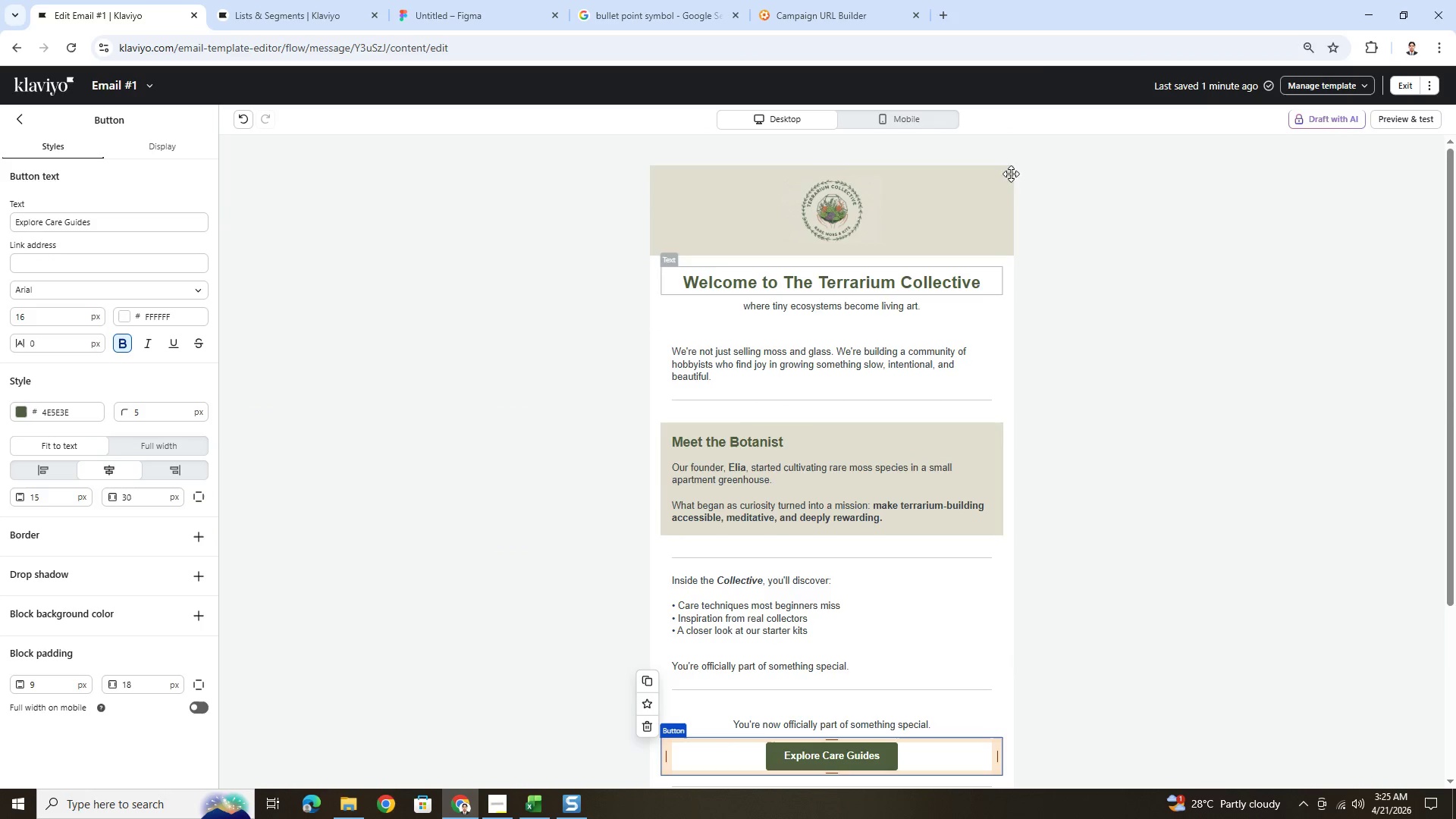 
left_click([827, 0])
 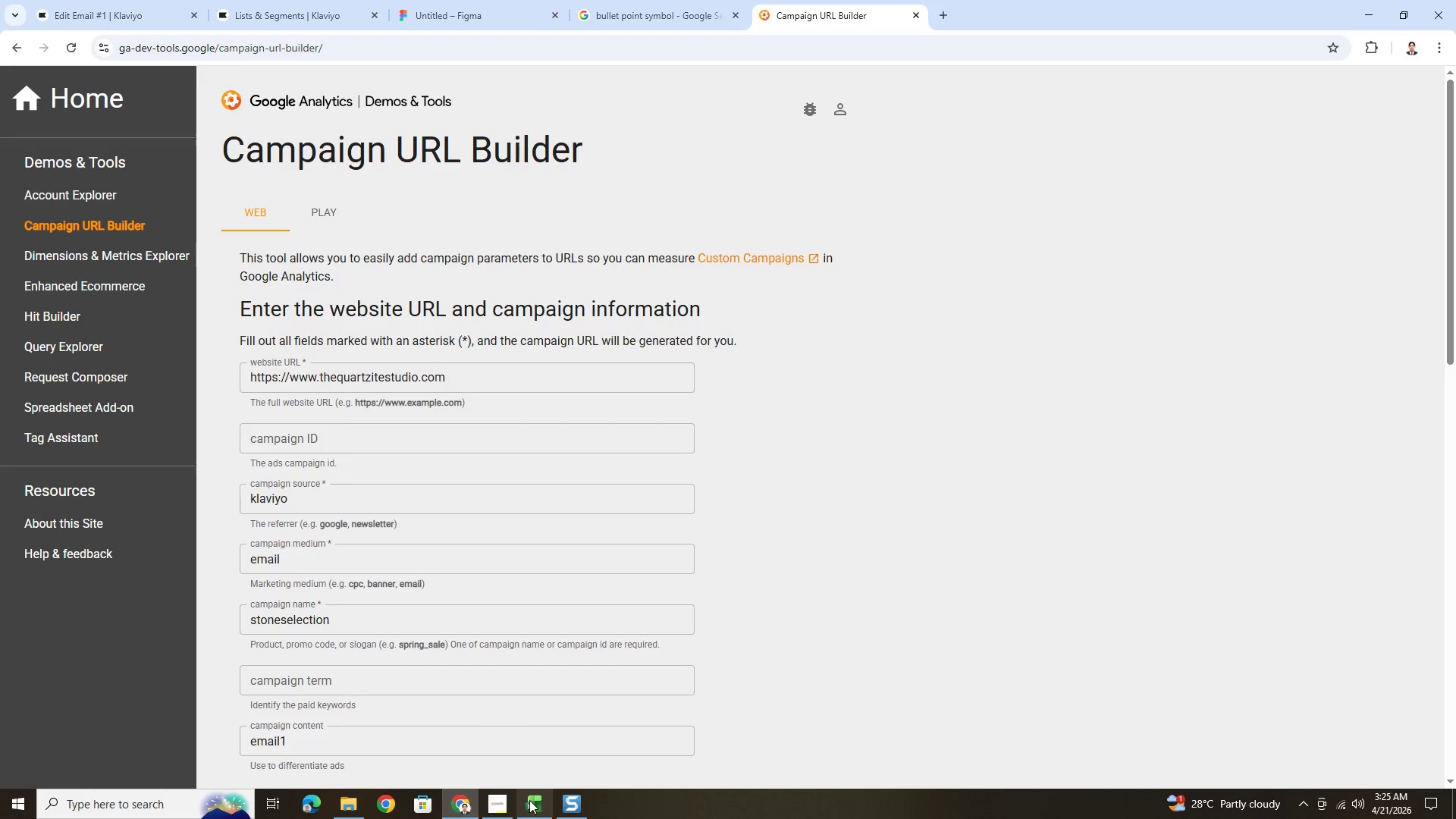 
left_click([504, 801])